 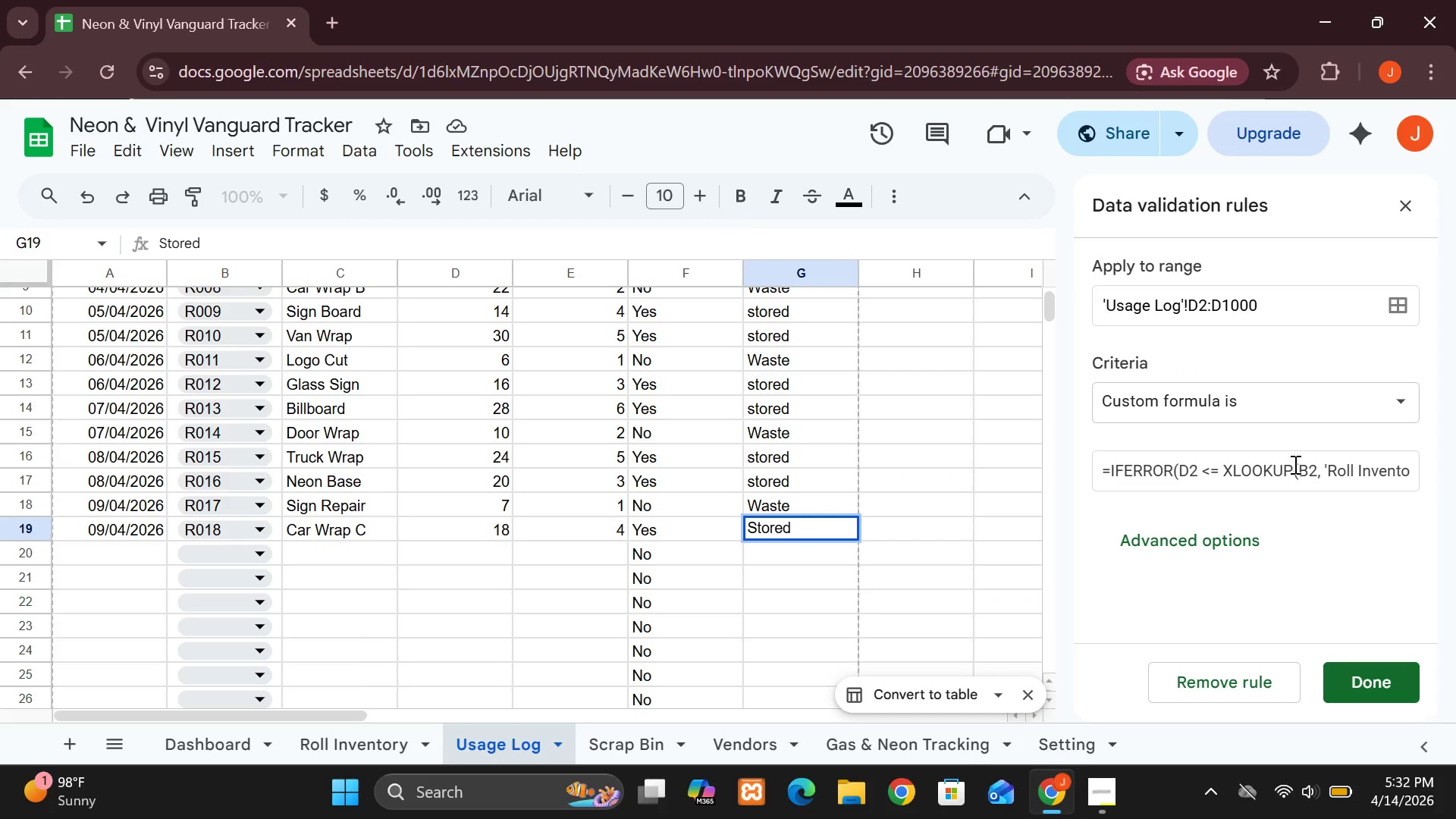 
left_click([1268, 295])
 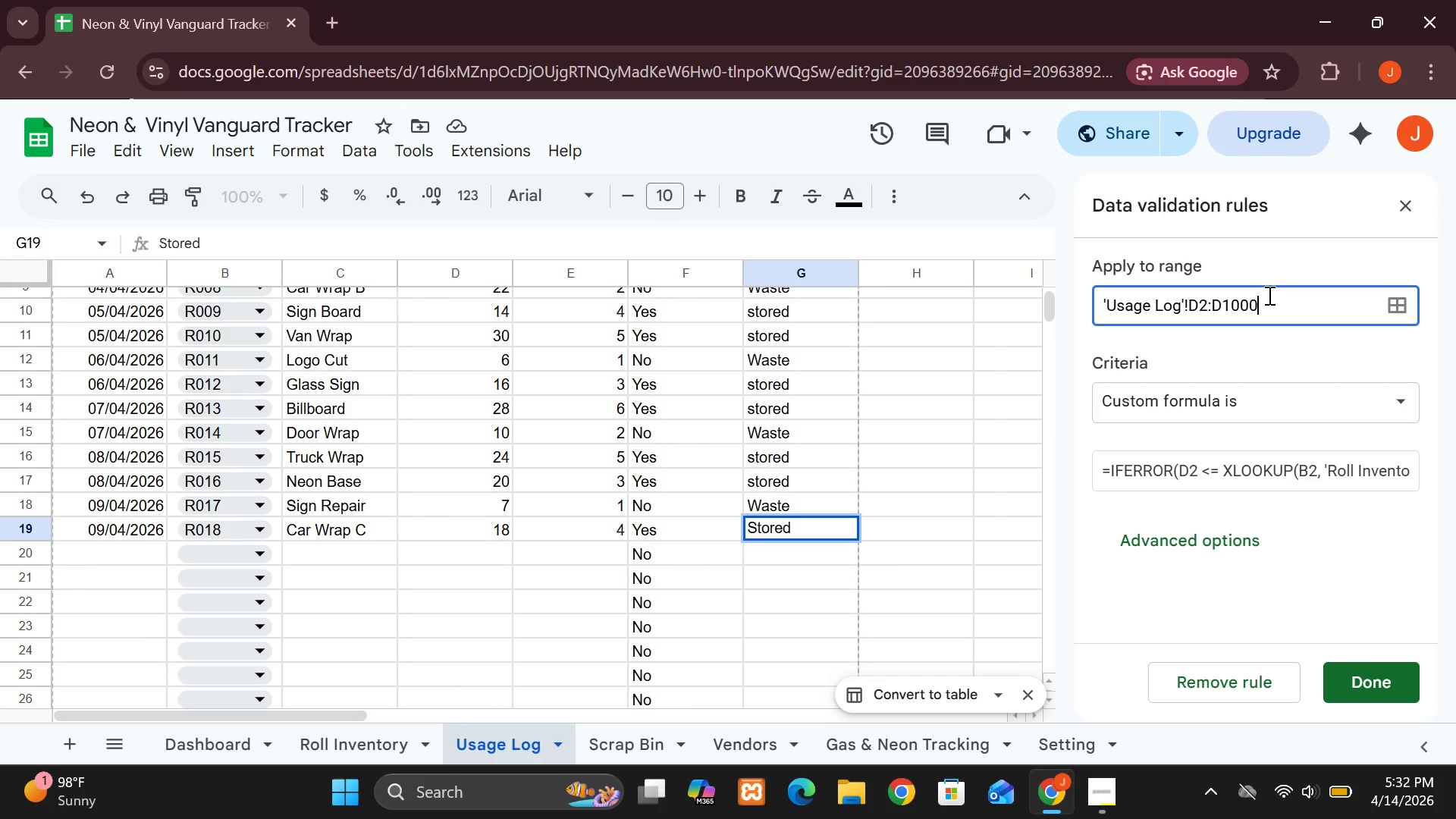 
key(Backspace)
 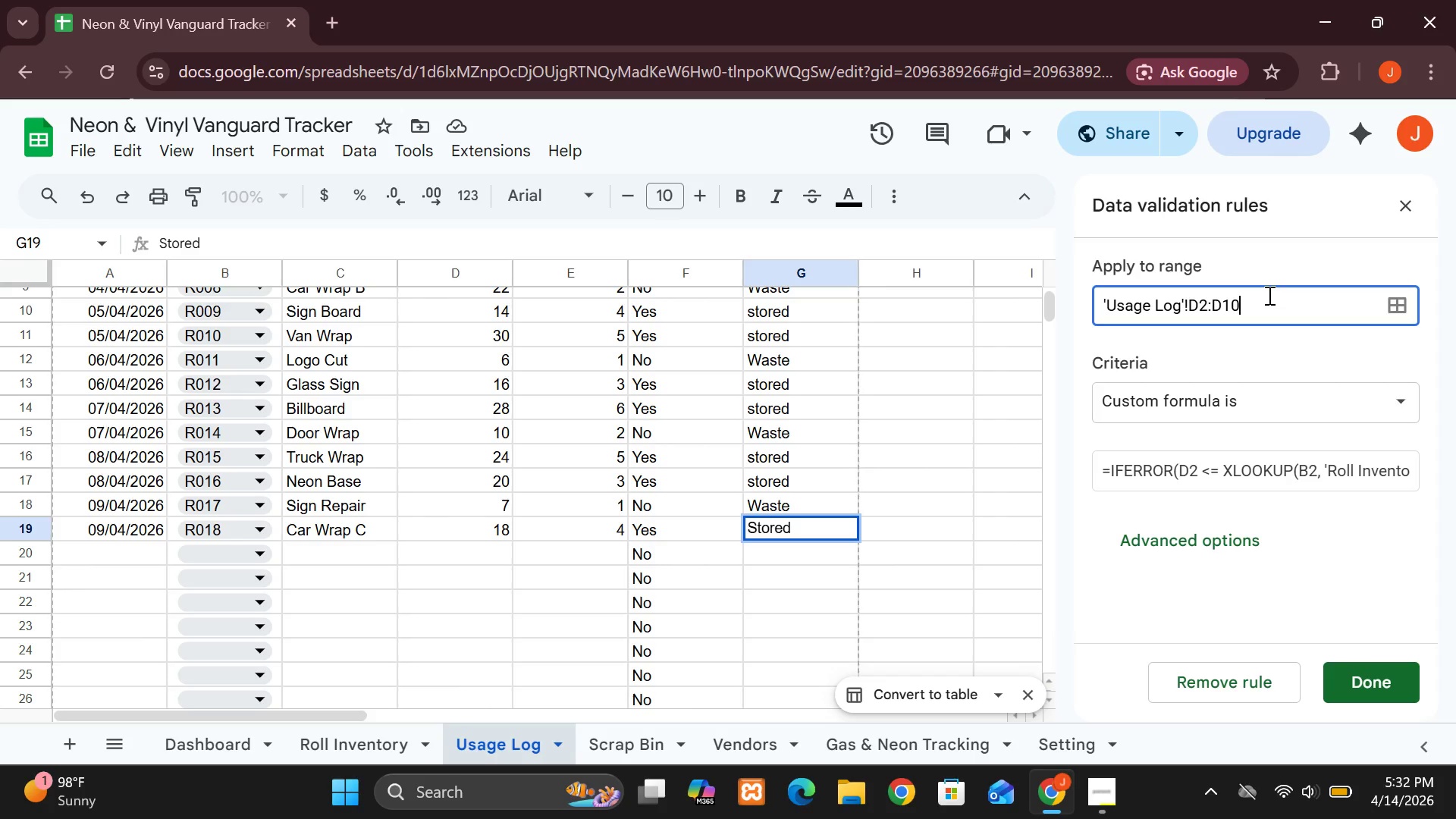 
key(Backspace)
 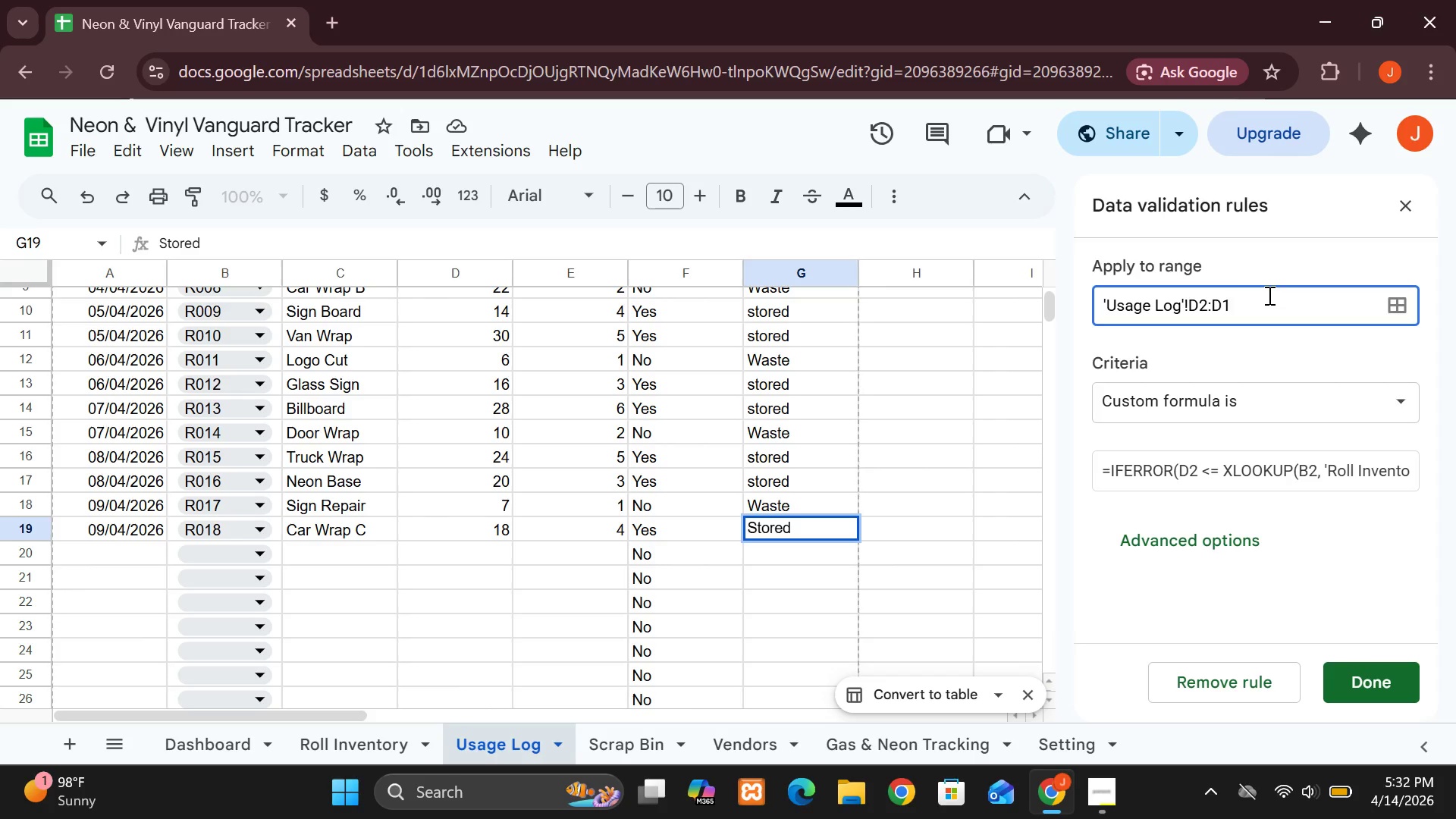 
key(Backspace)
 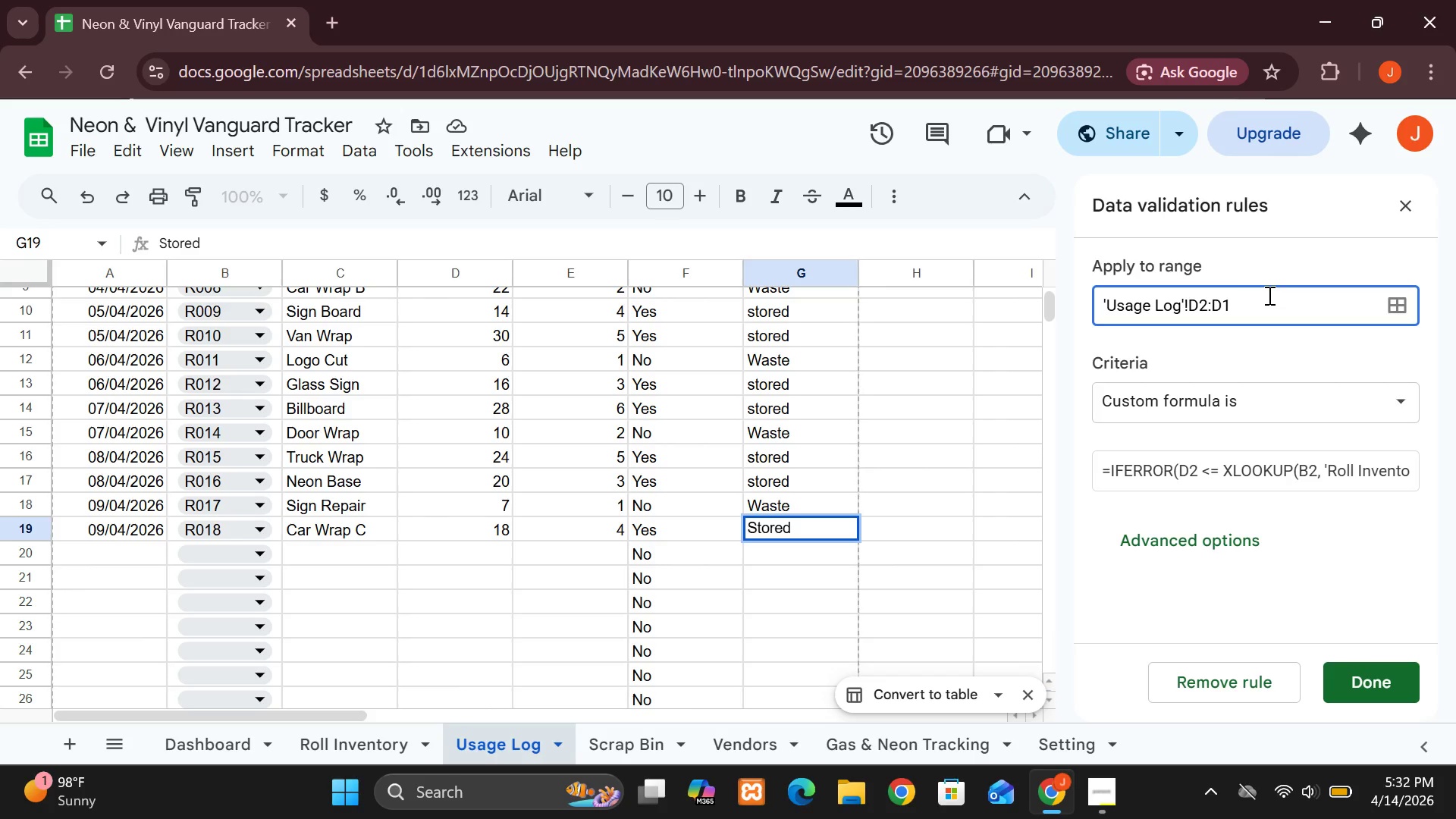 
key(9)
 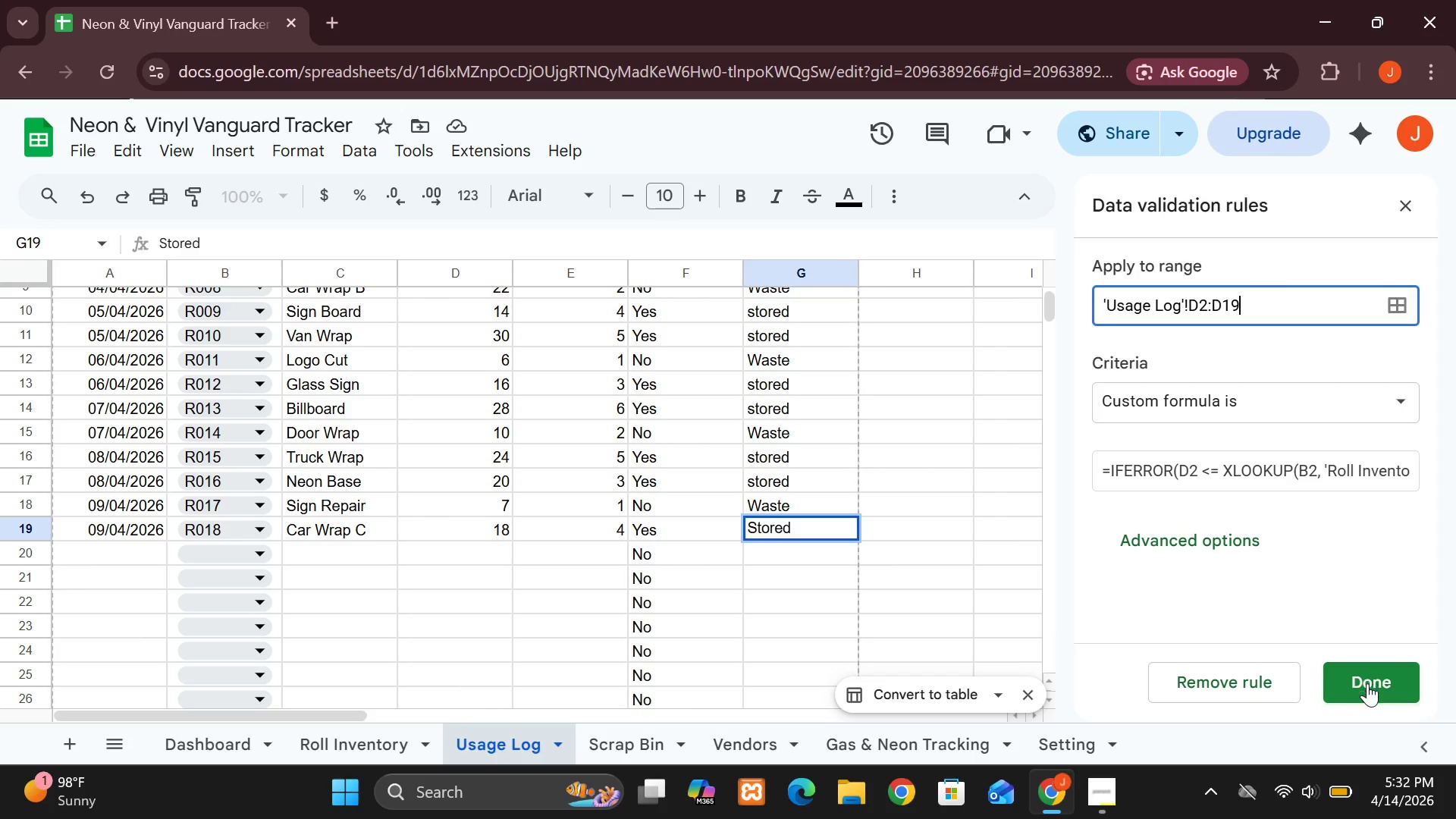 
left_click([1367, 684])
 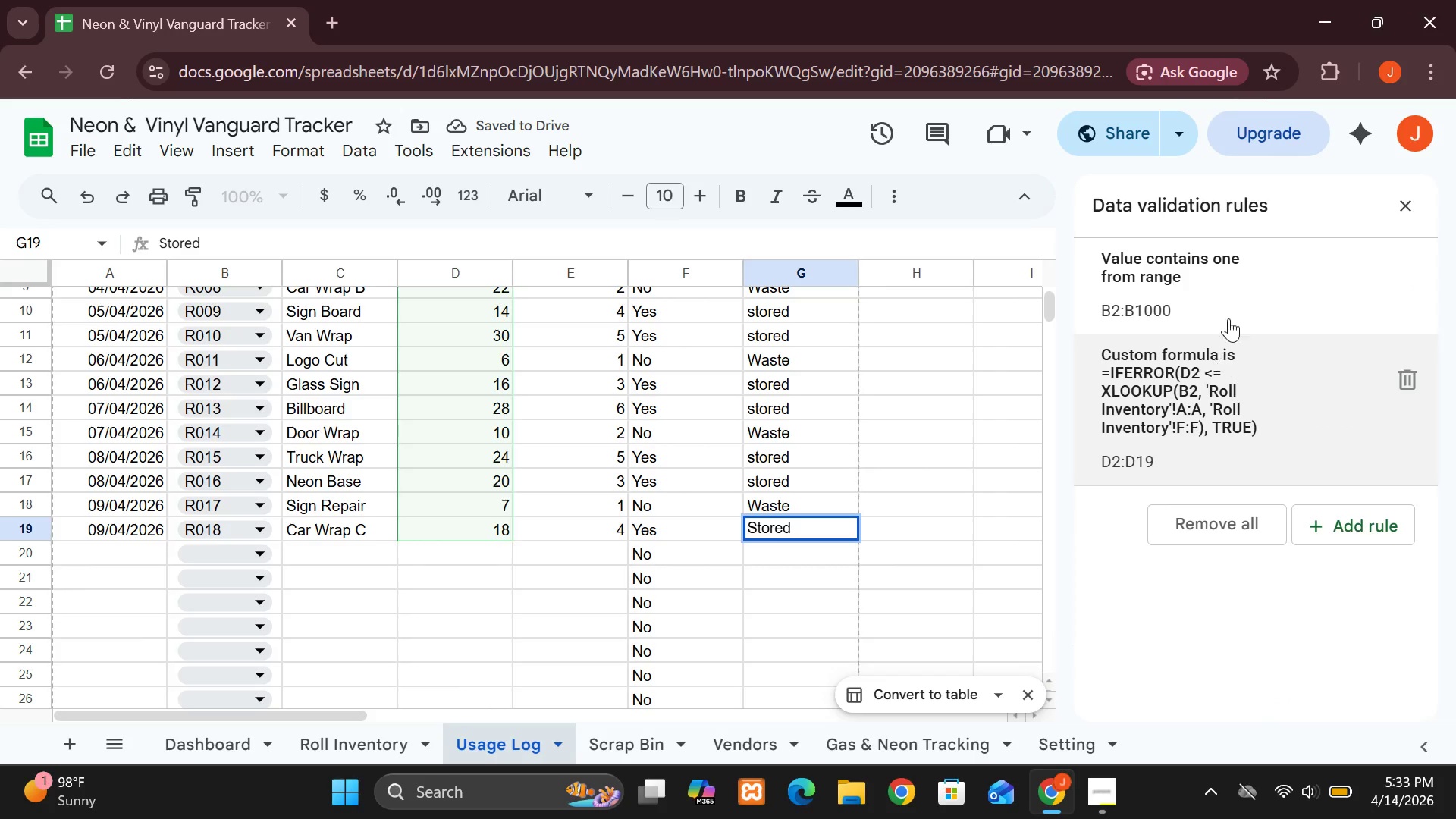 
double_click([1232, 297])
 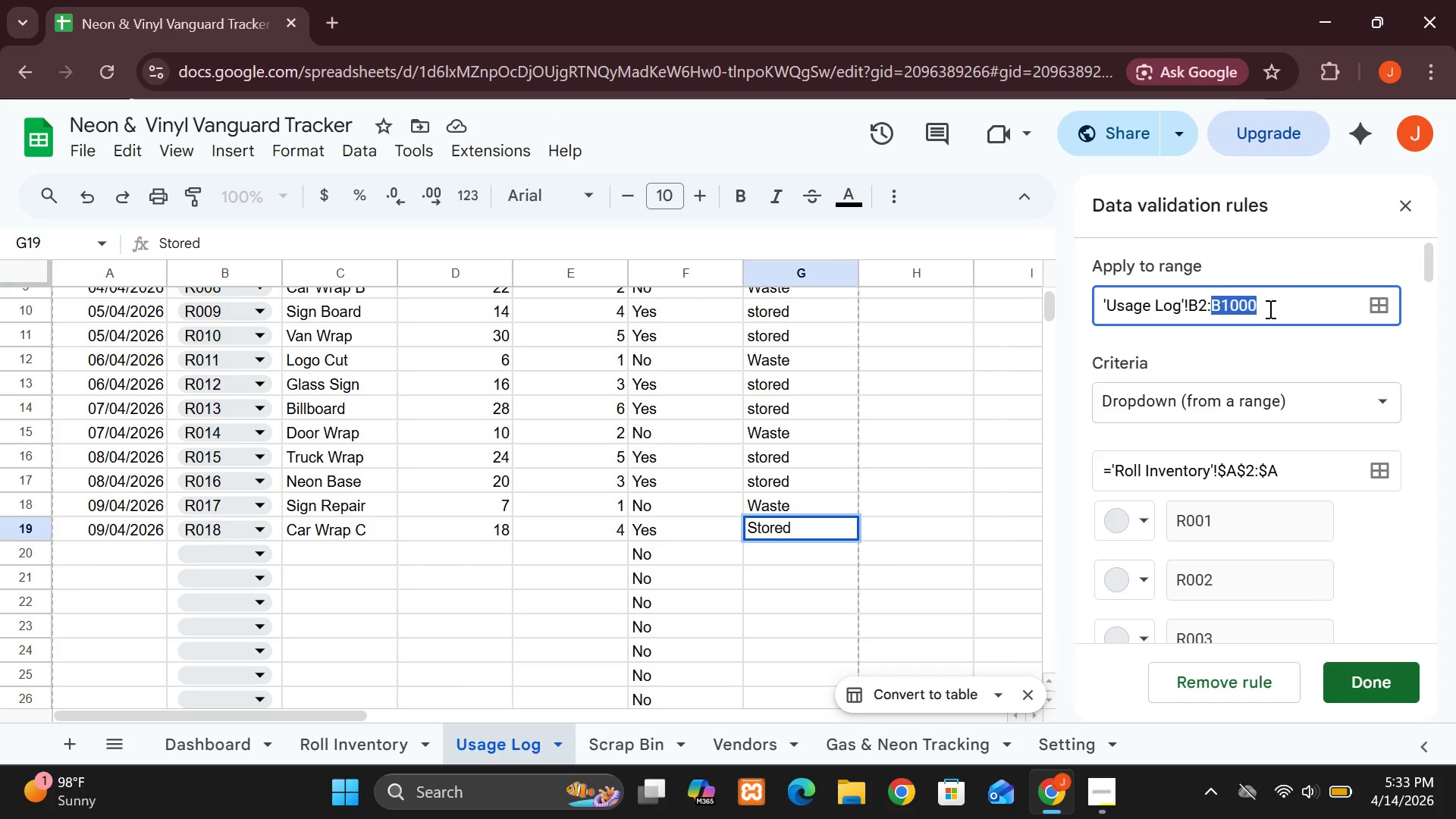 
left_click([1269, 309])
 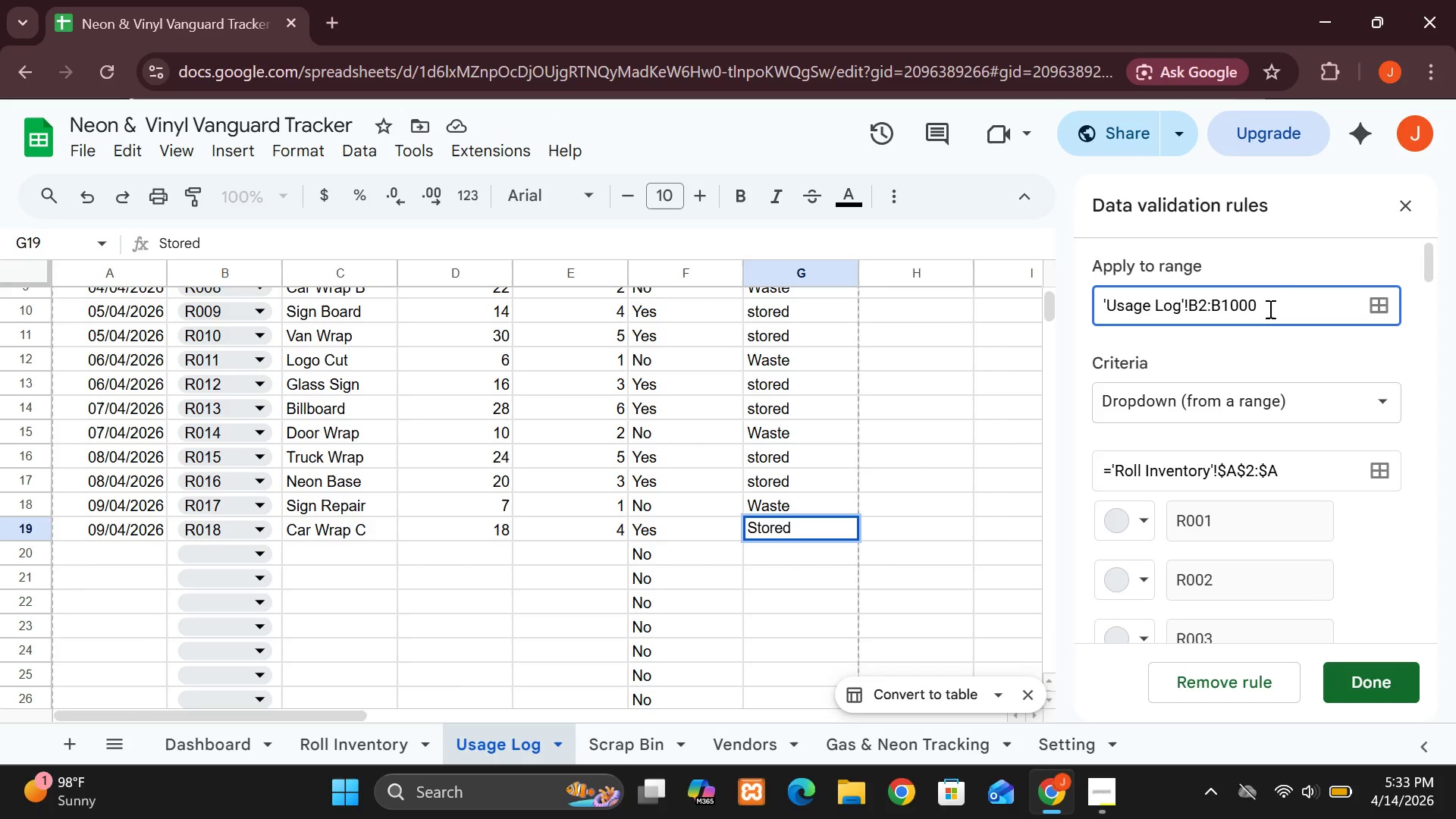 
key(Backspace)
 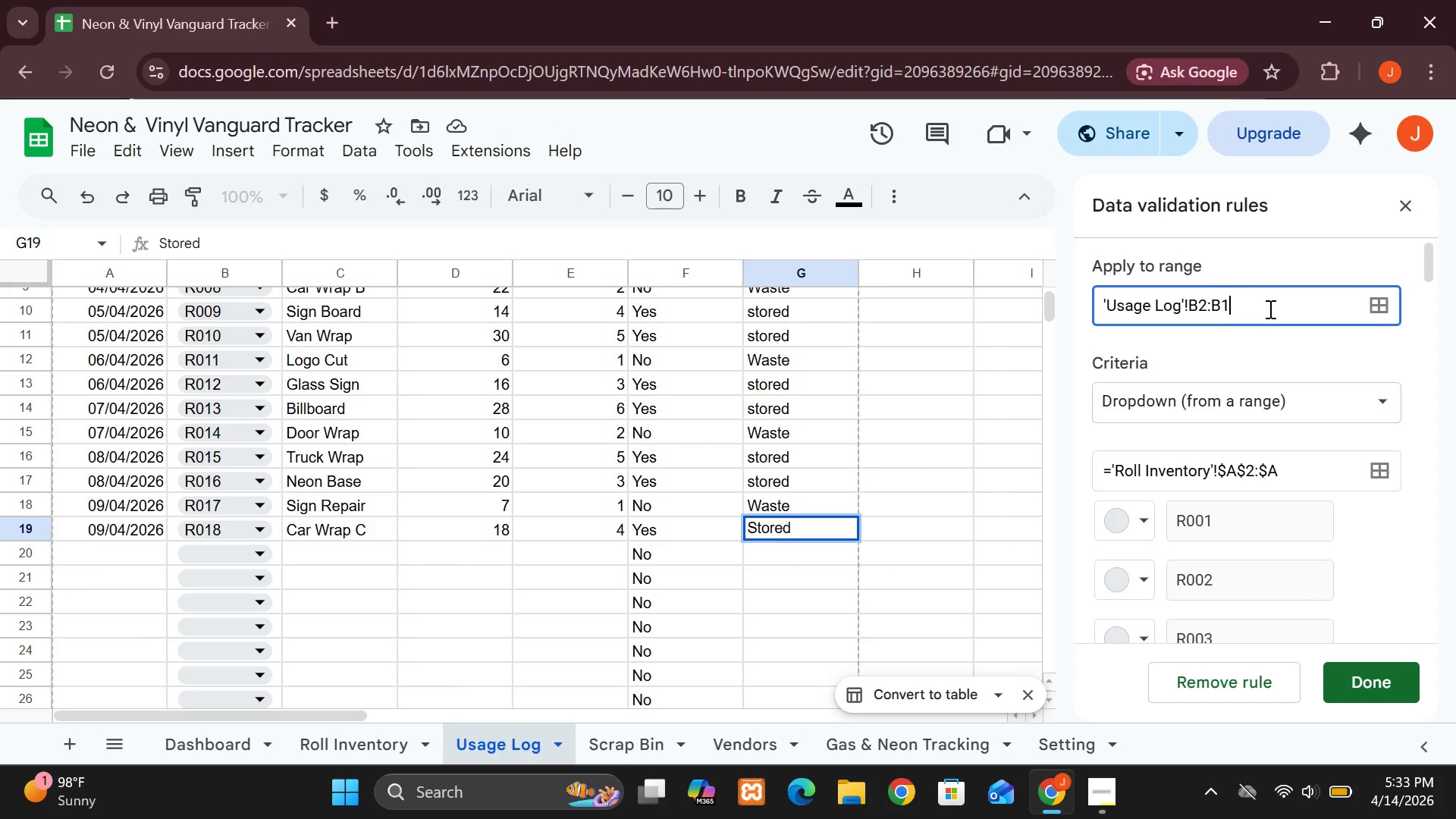 
key(Backspace)
 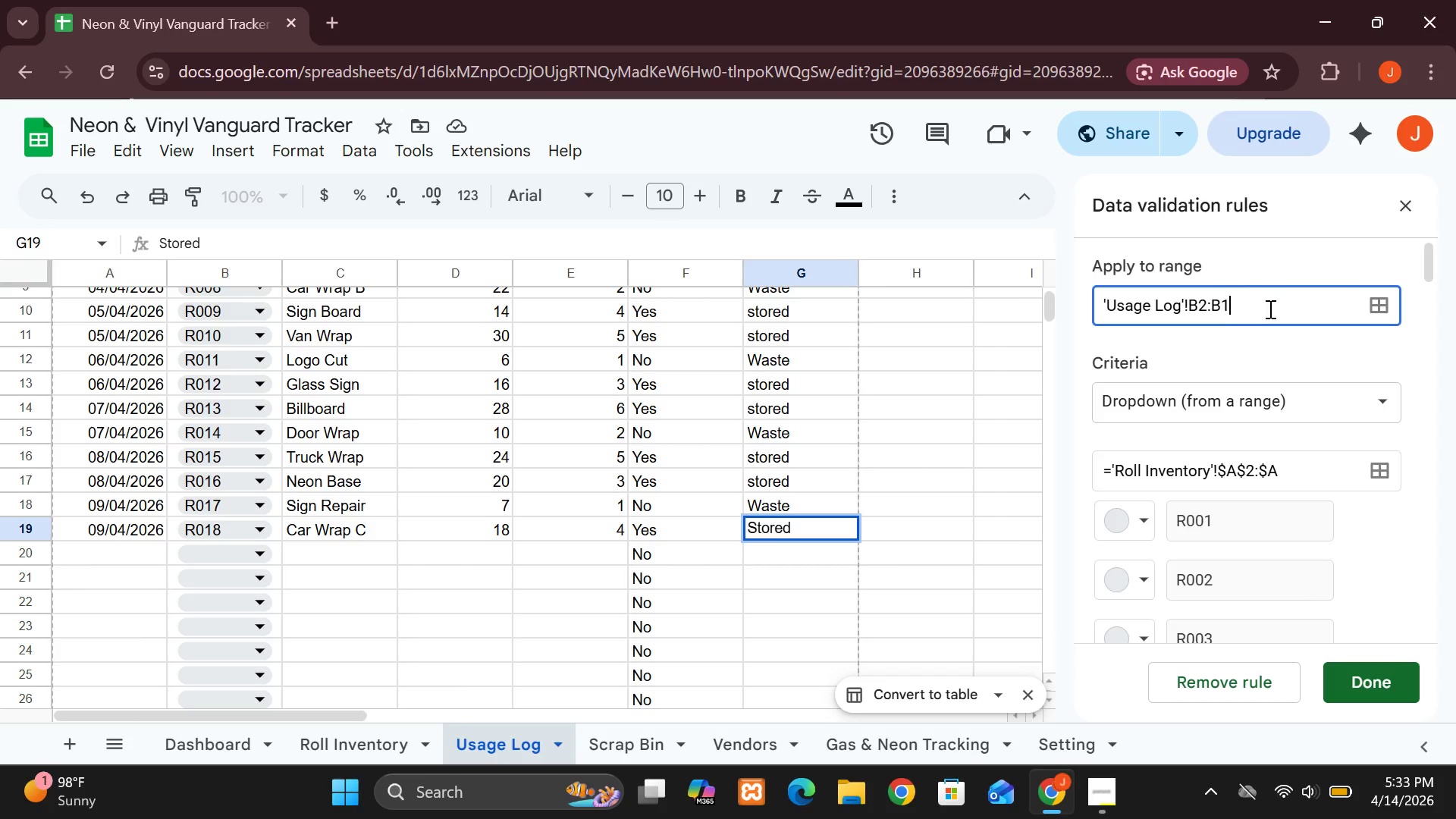 
key(Backspace)
 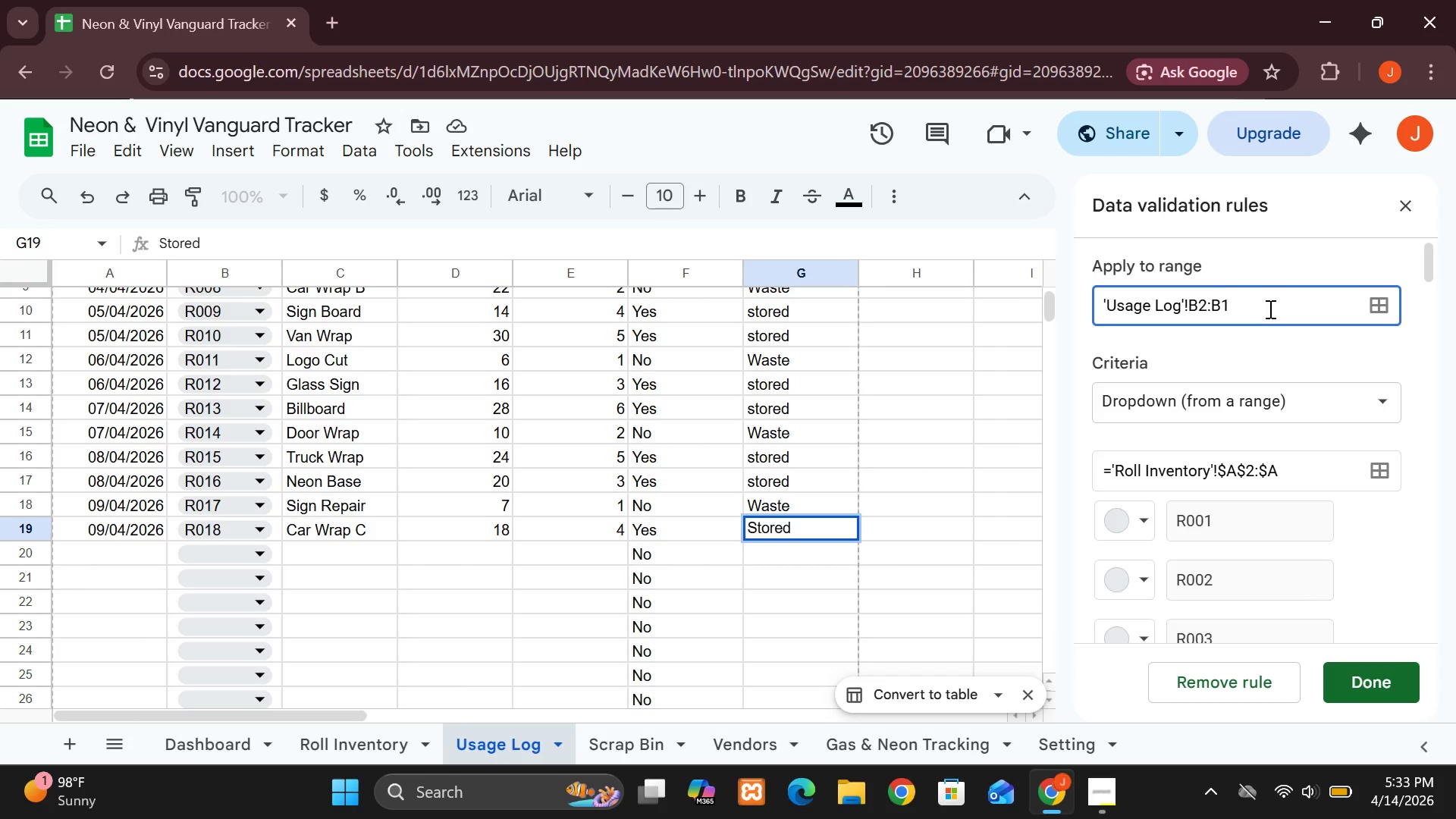 
key(9)
 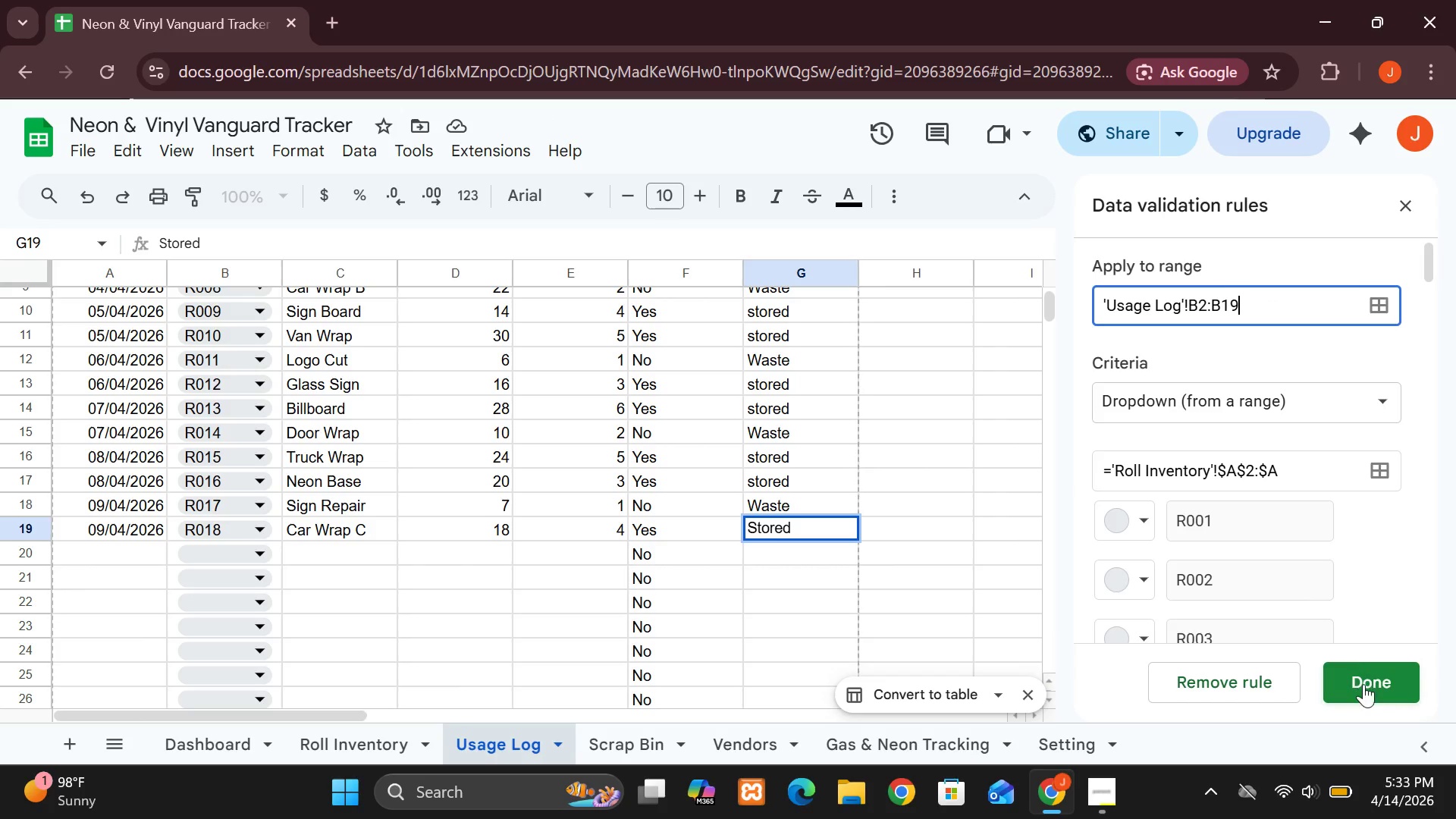 
left_click([1363, 684])
 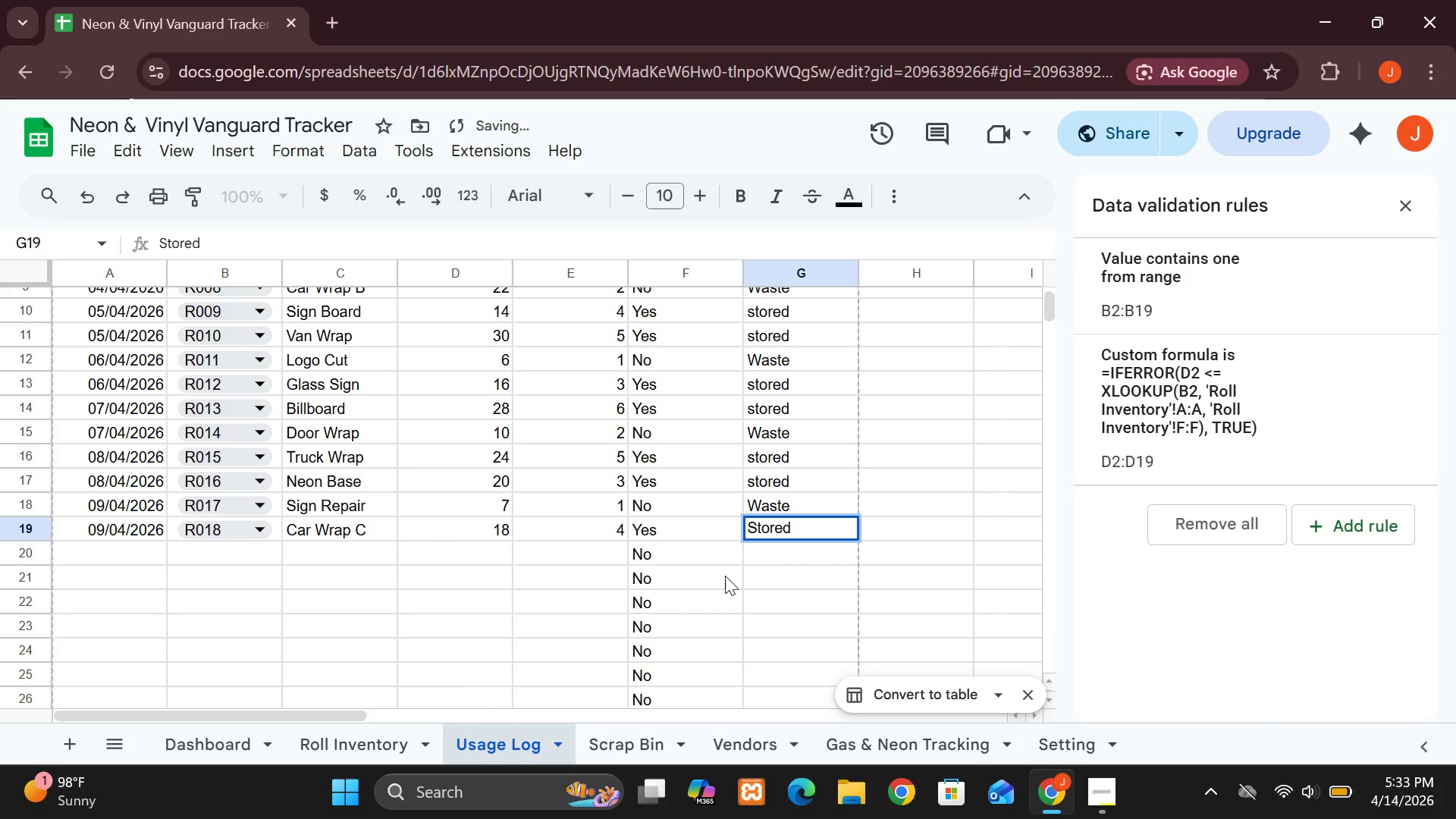 
mouse_move([631, 580])
 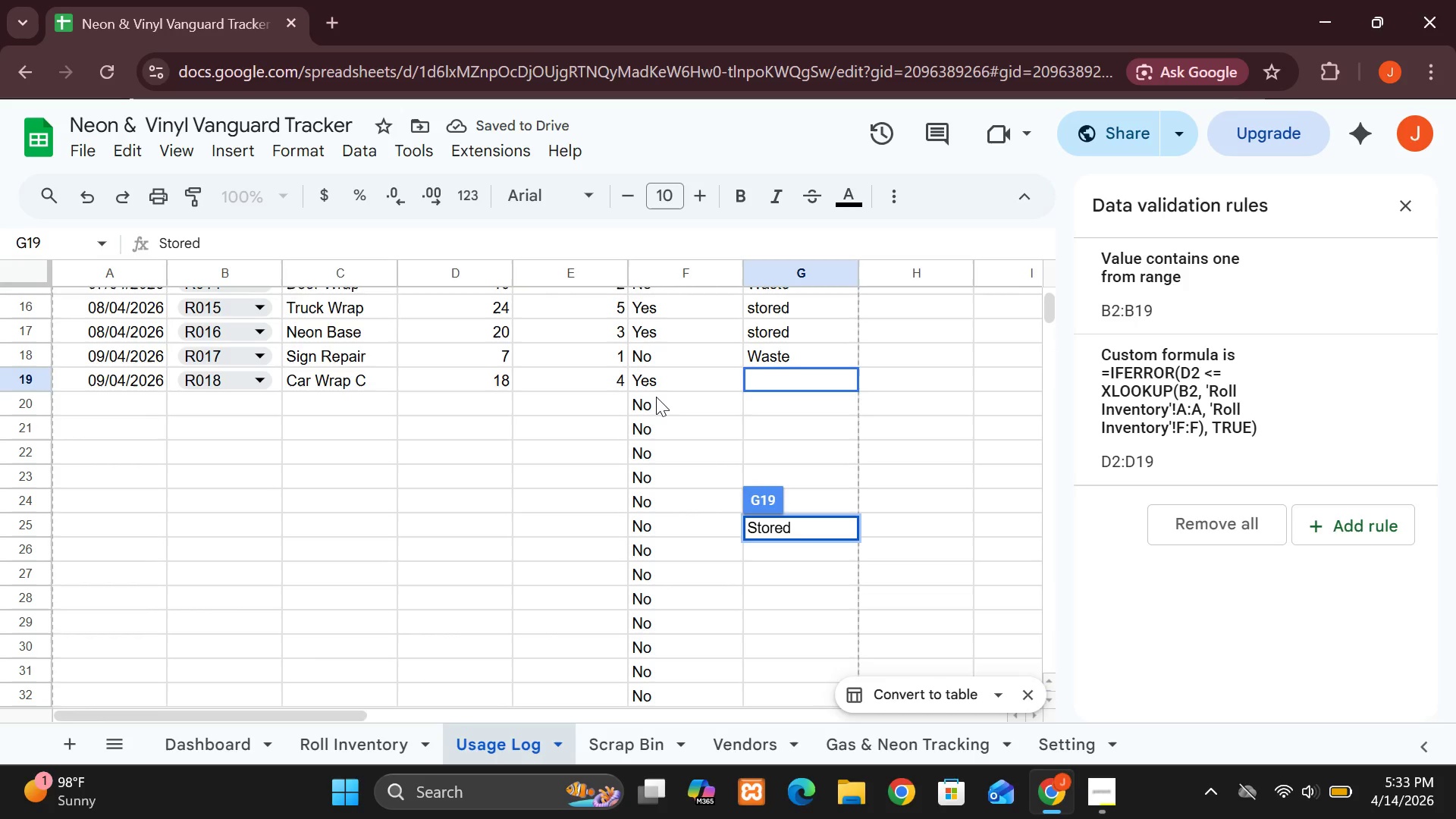 
left_click([656, 397])
 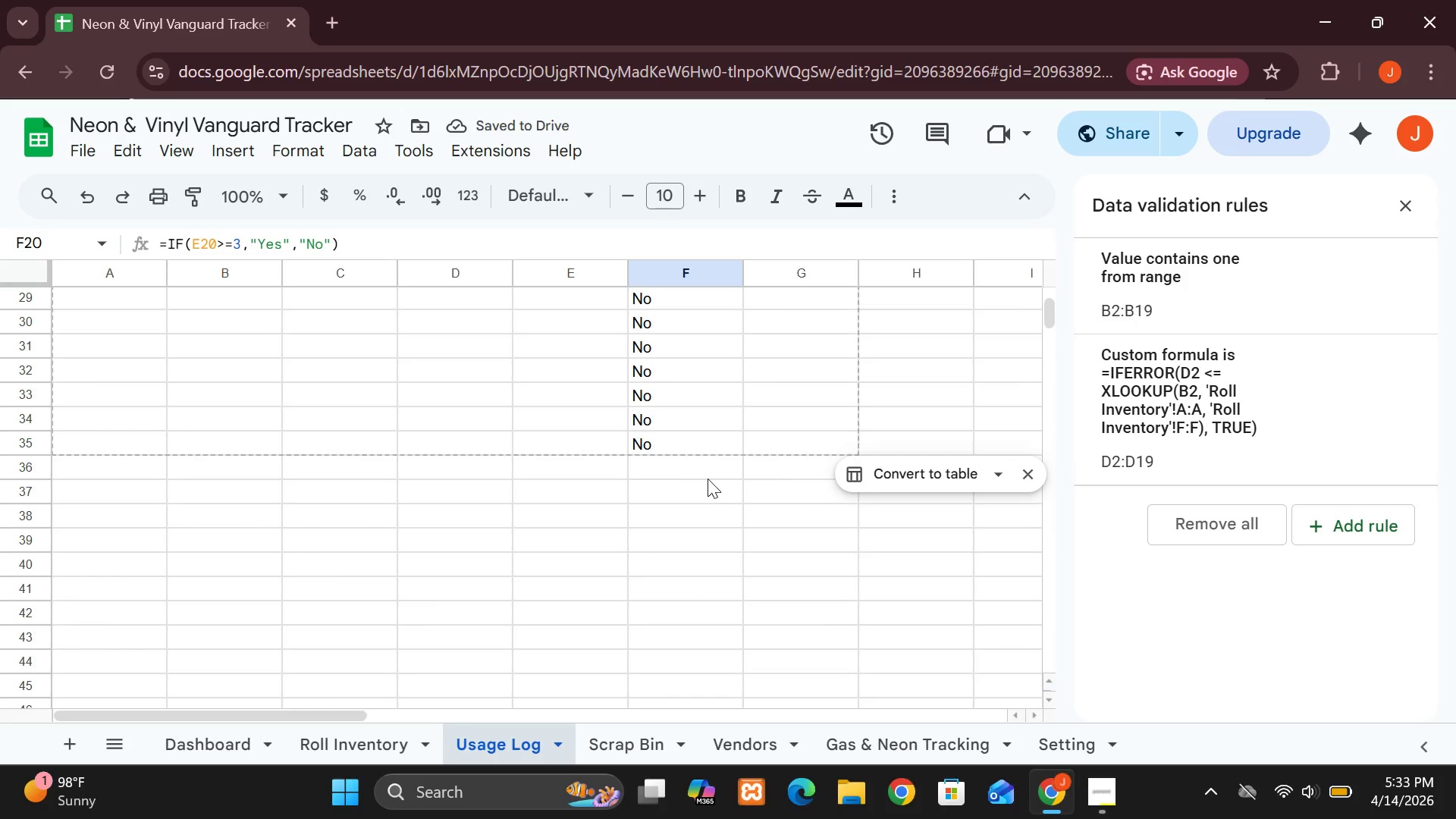 
hold_key(key=ShiftLeft, duration=1.5)
left_click([710, 447])
 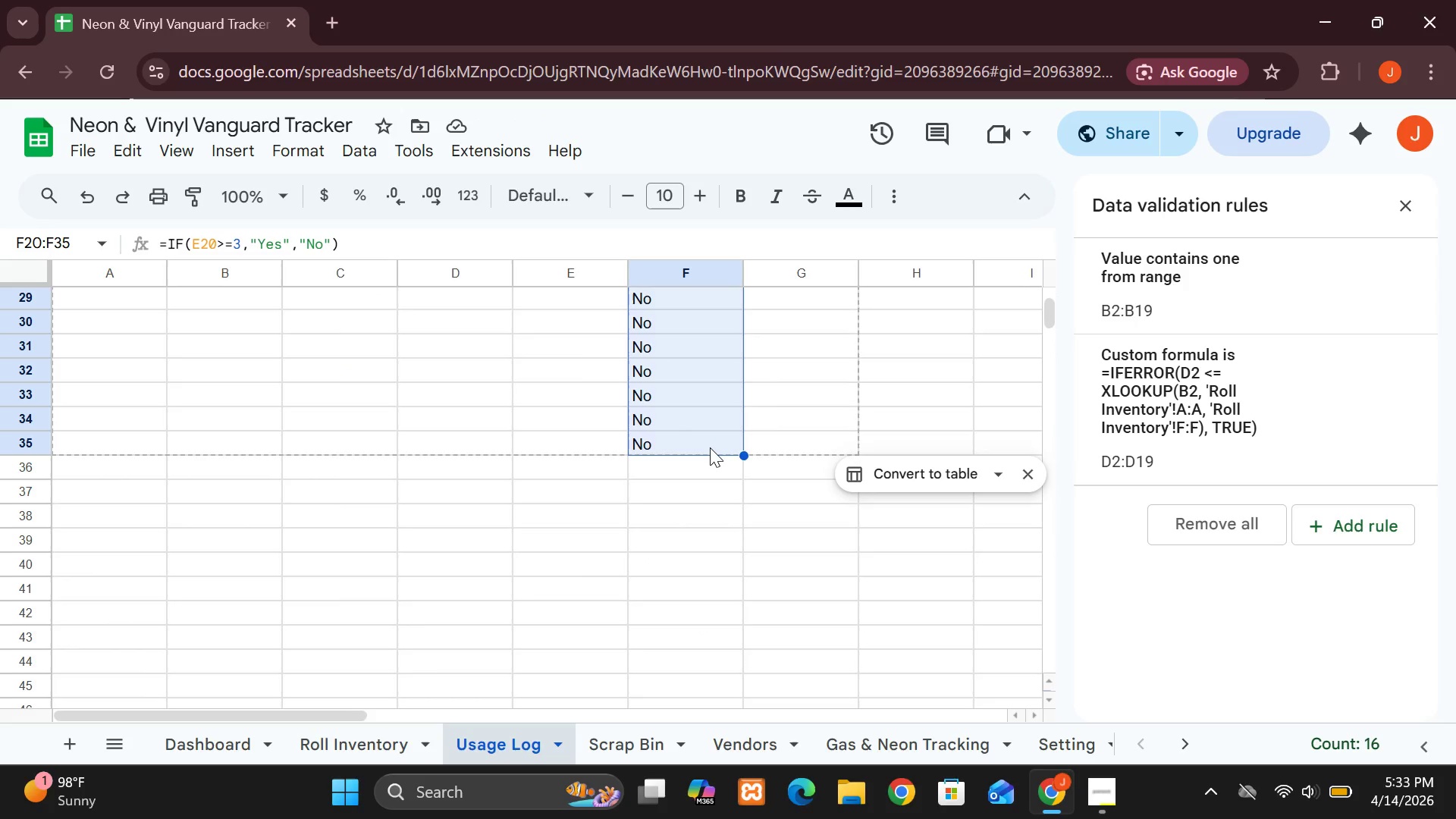 
hold_key(key=ShiftLeft, duration=0.69)
 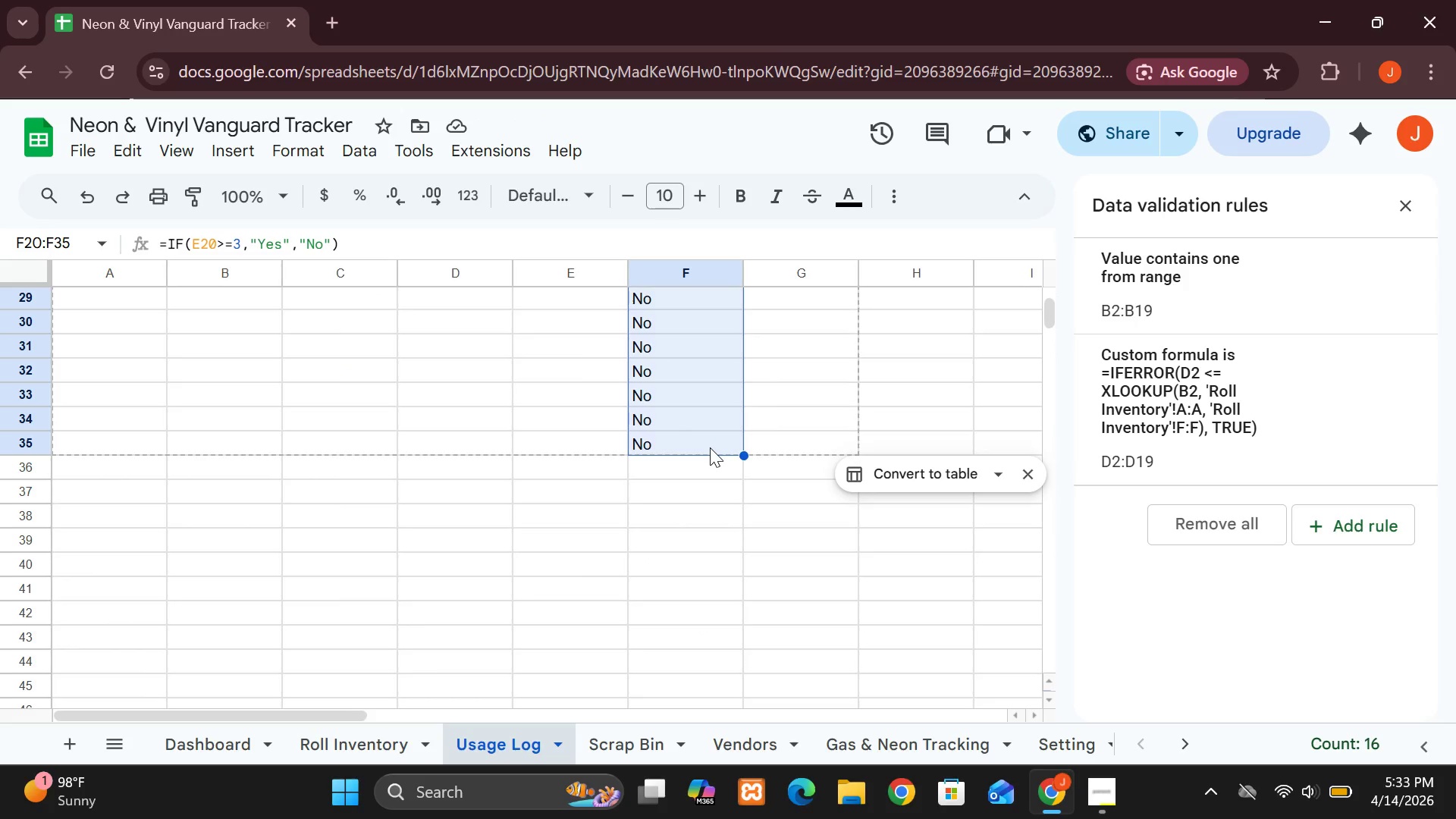 